 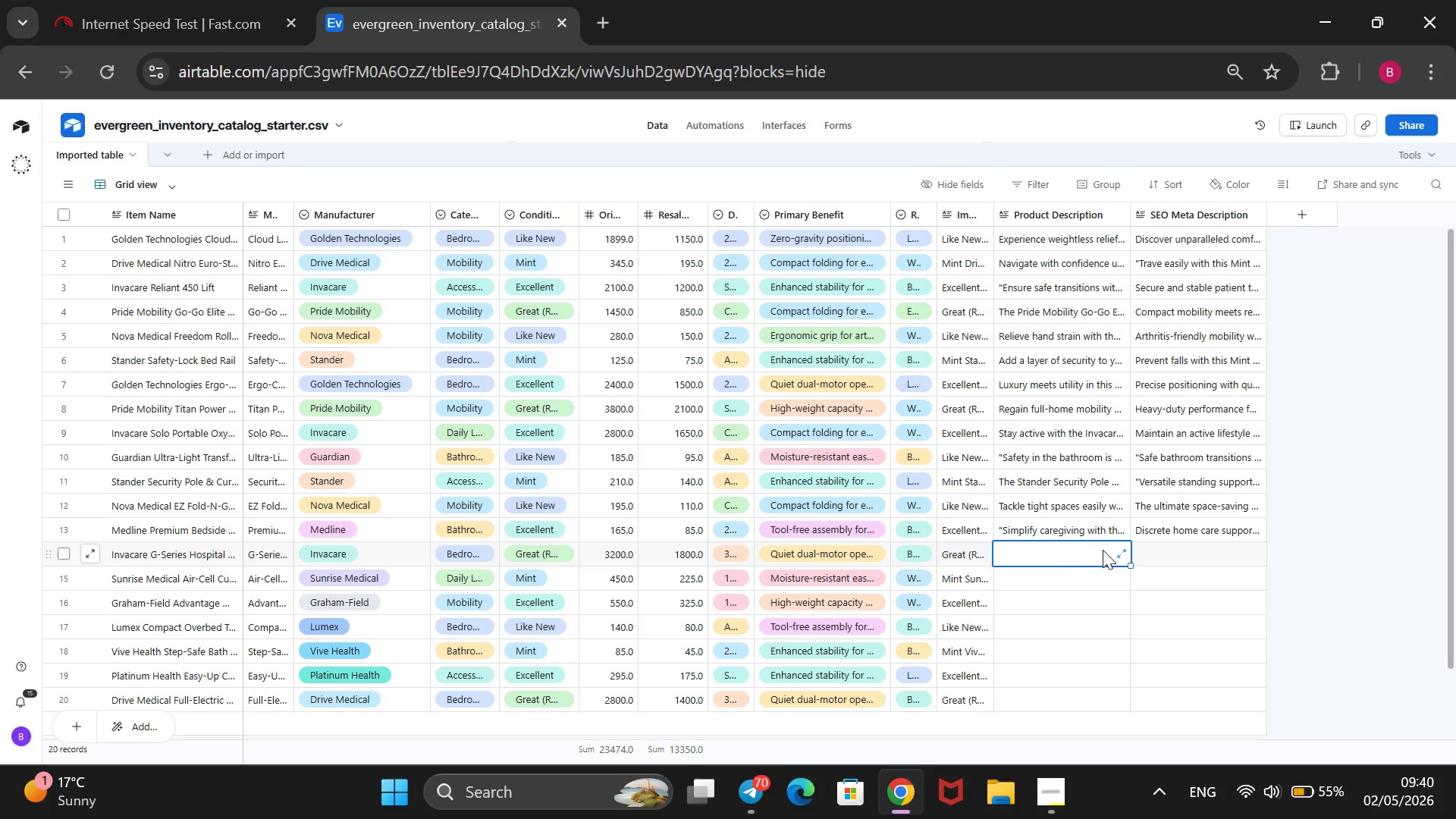 
left_click([1071, 554])
 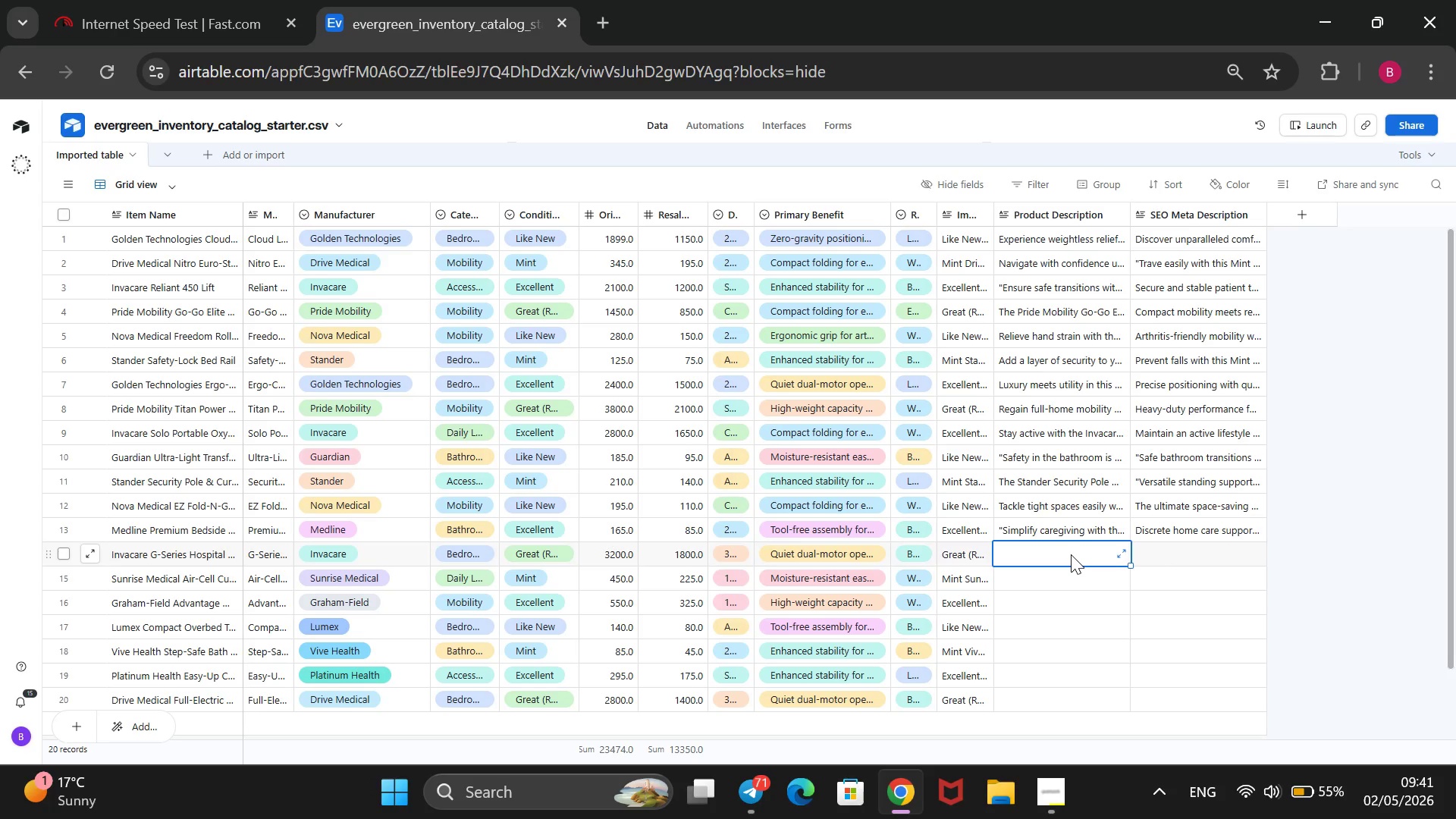 
wait(76.28)
 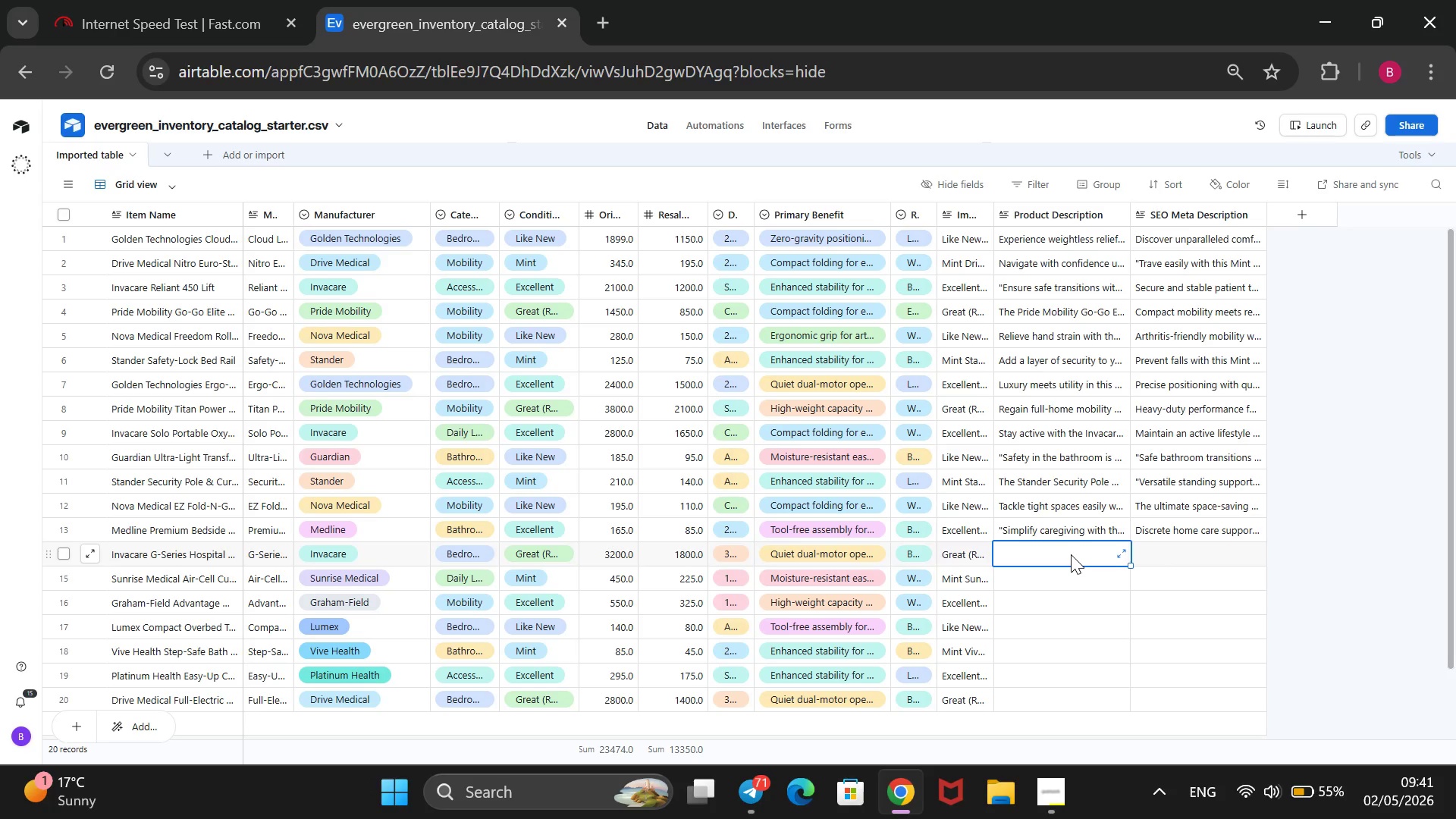 
type(The Invacare G-Series Hospital Bed brings hospital )
key(Backspace)
type(-grade comfort home. In Great )
key(Backspace)
type(())
 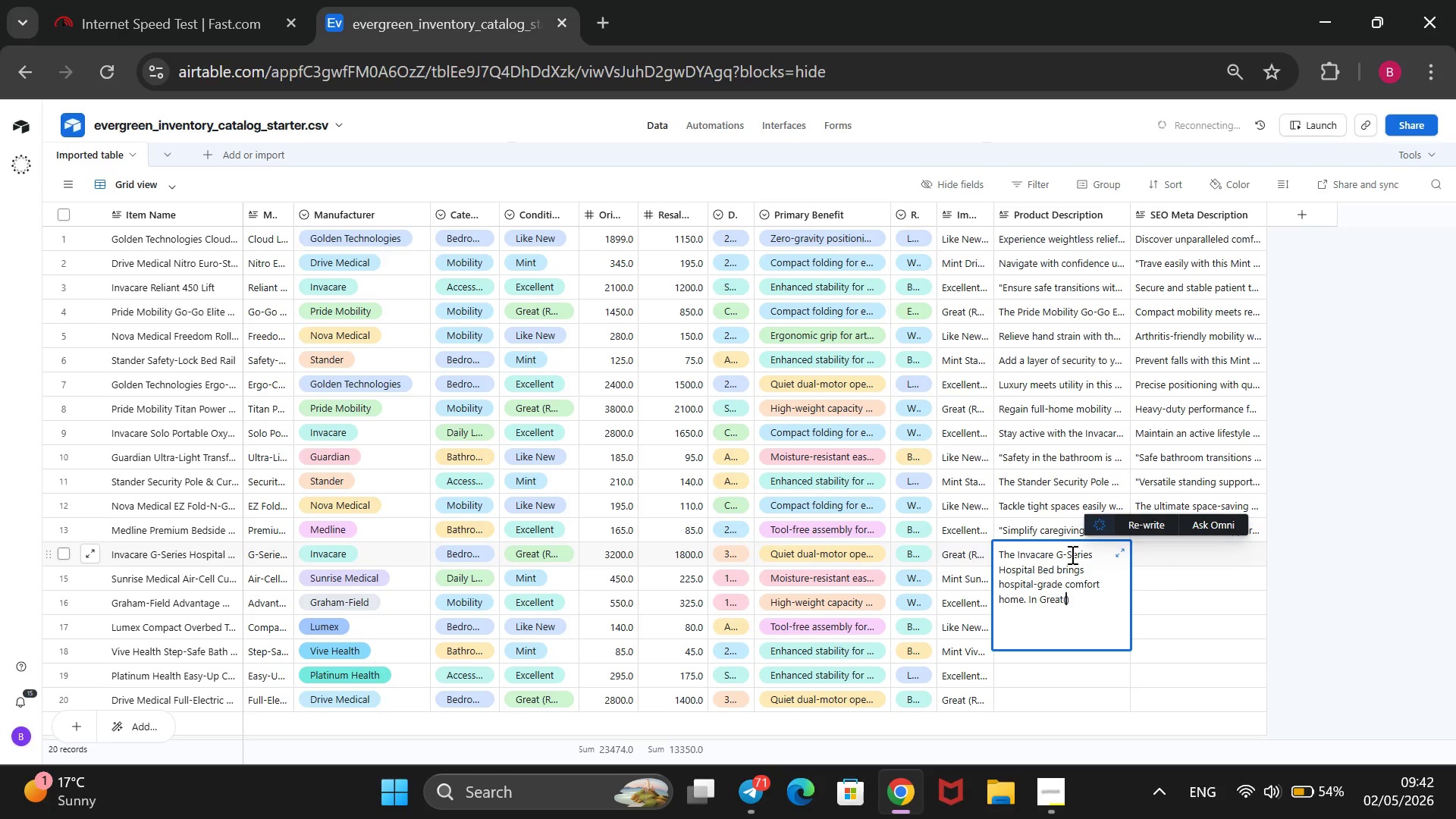 
 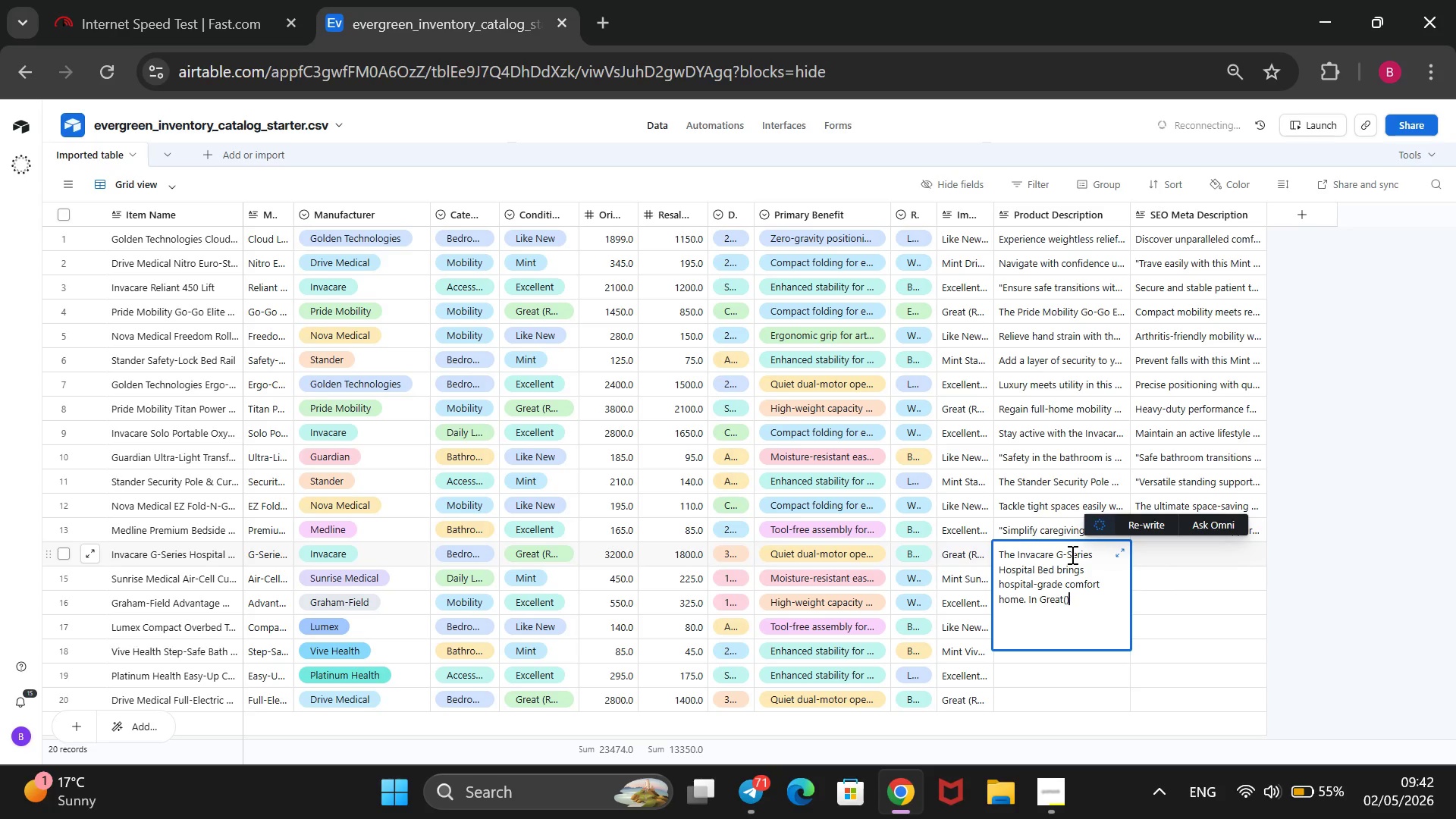 
key(ArrowLeft)
 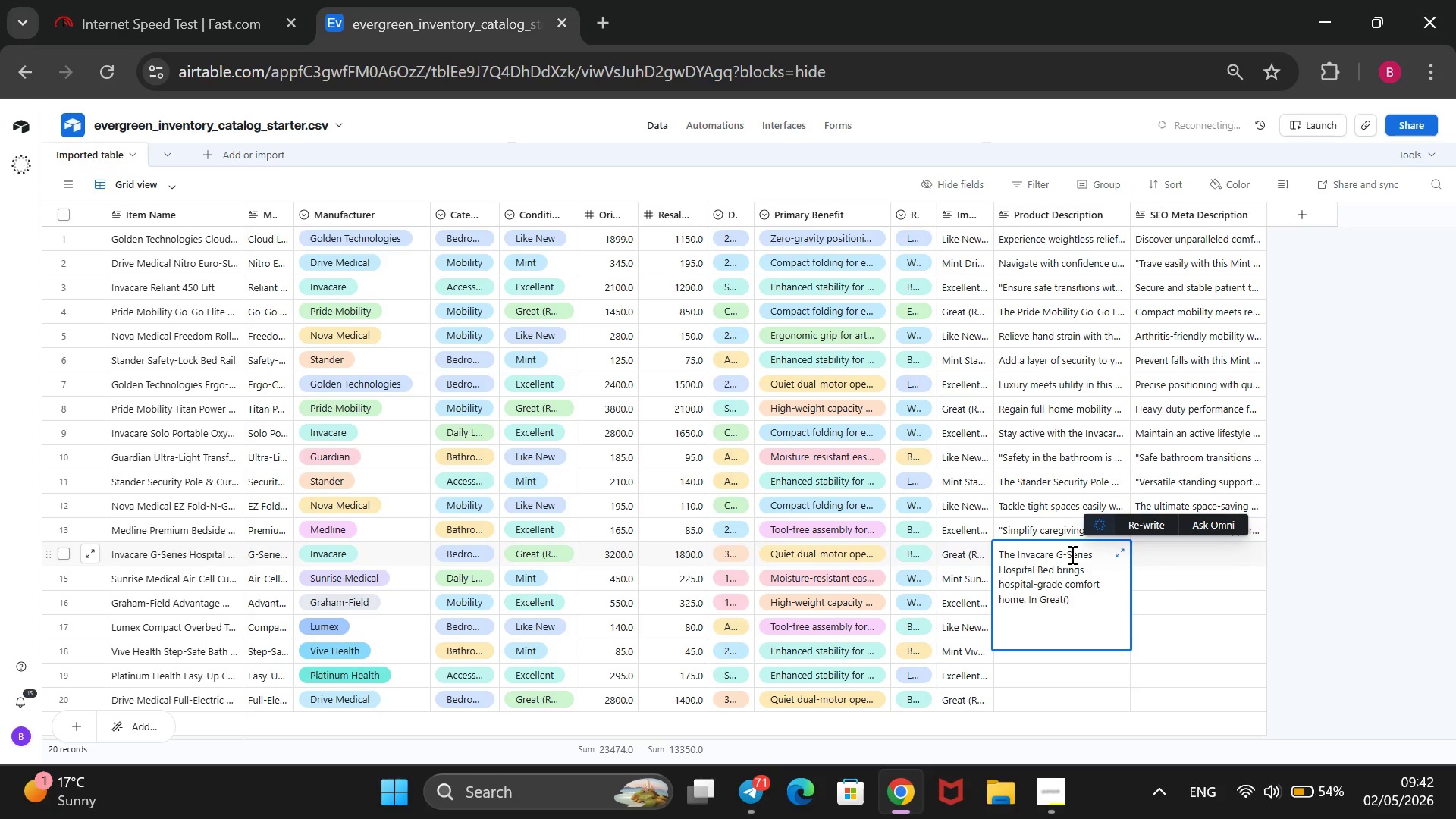 
type(Refubrished)
 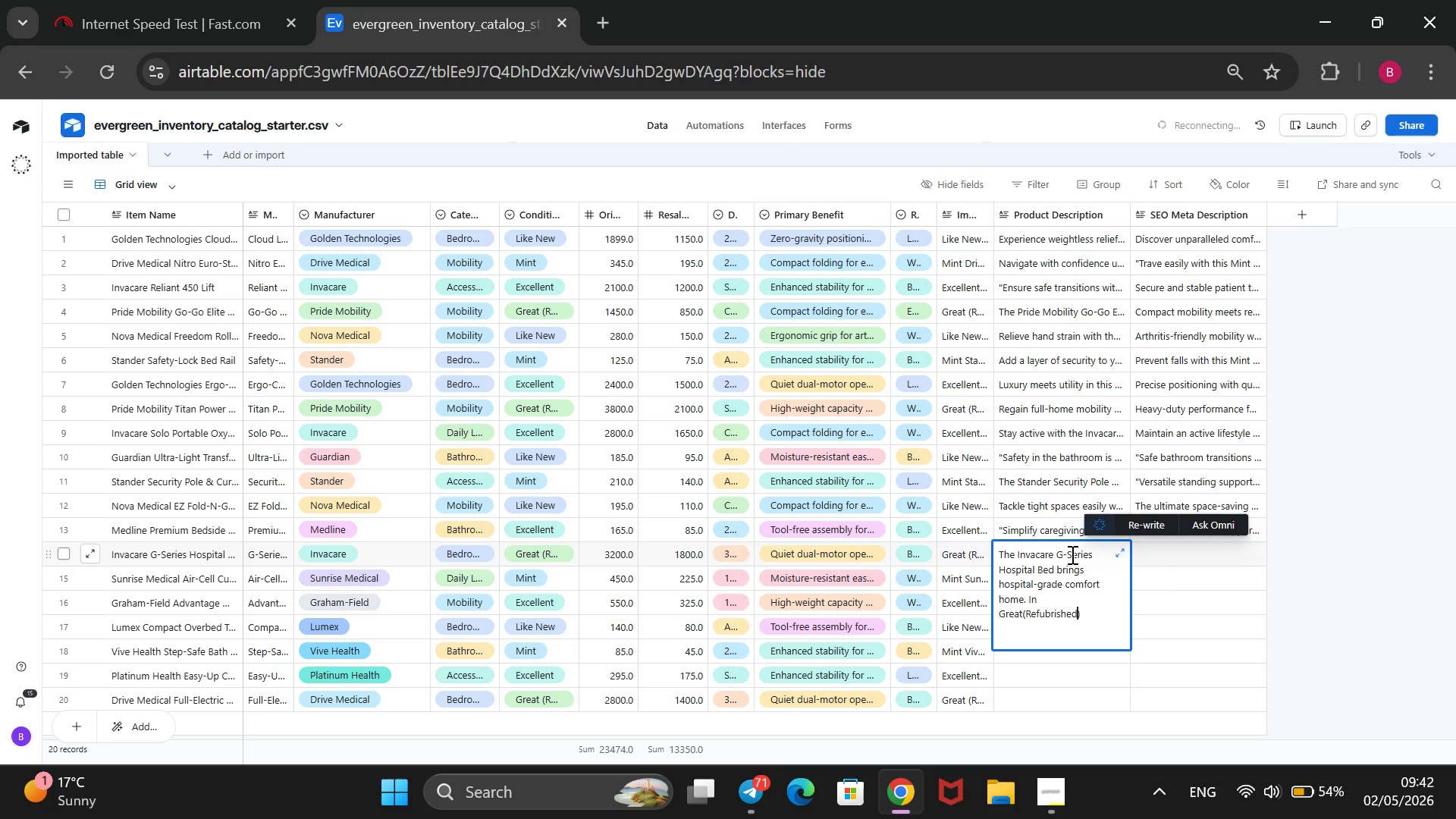 
key(ArrowLeft)
 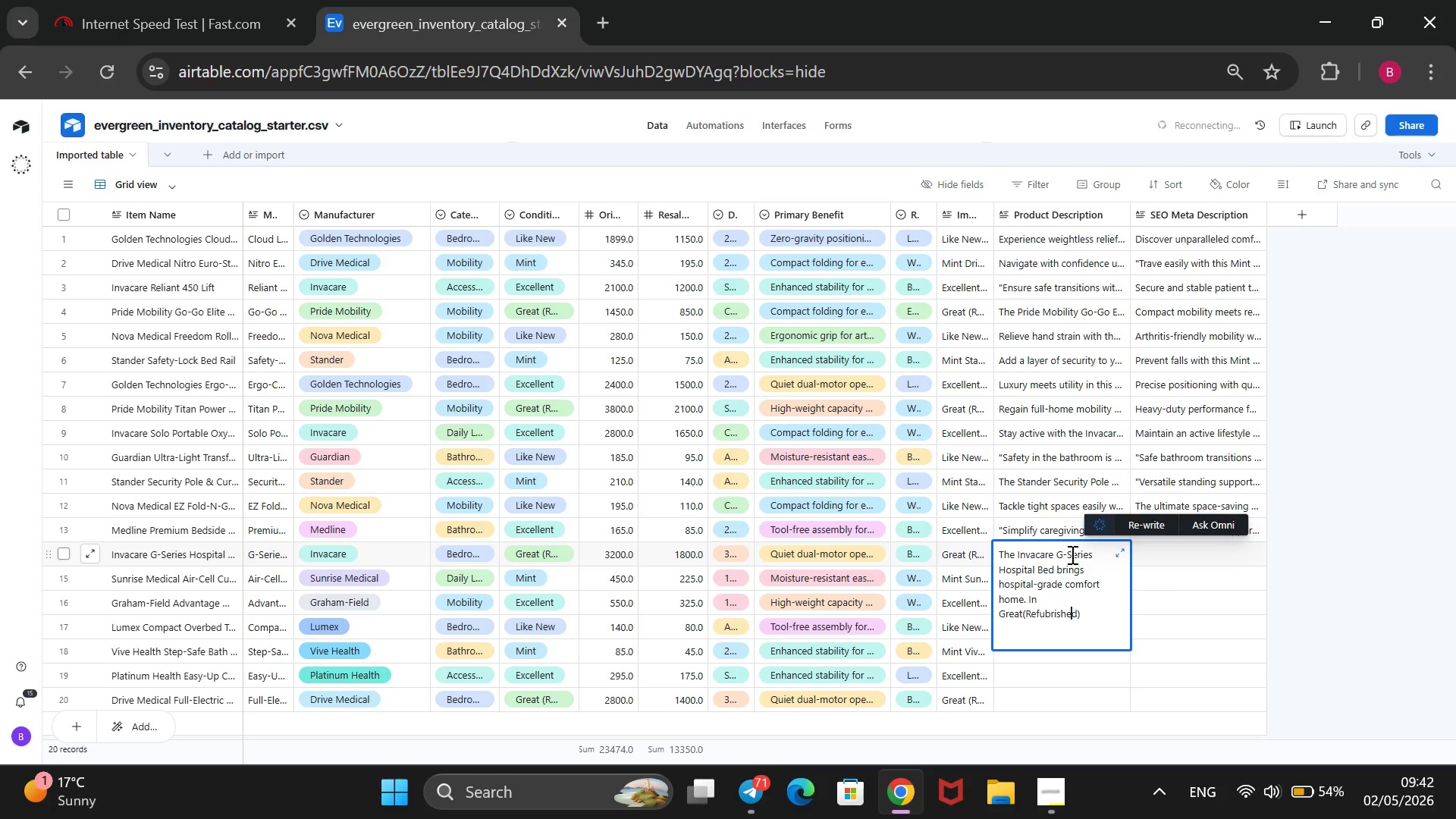 
key(ArrowRight)
 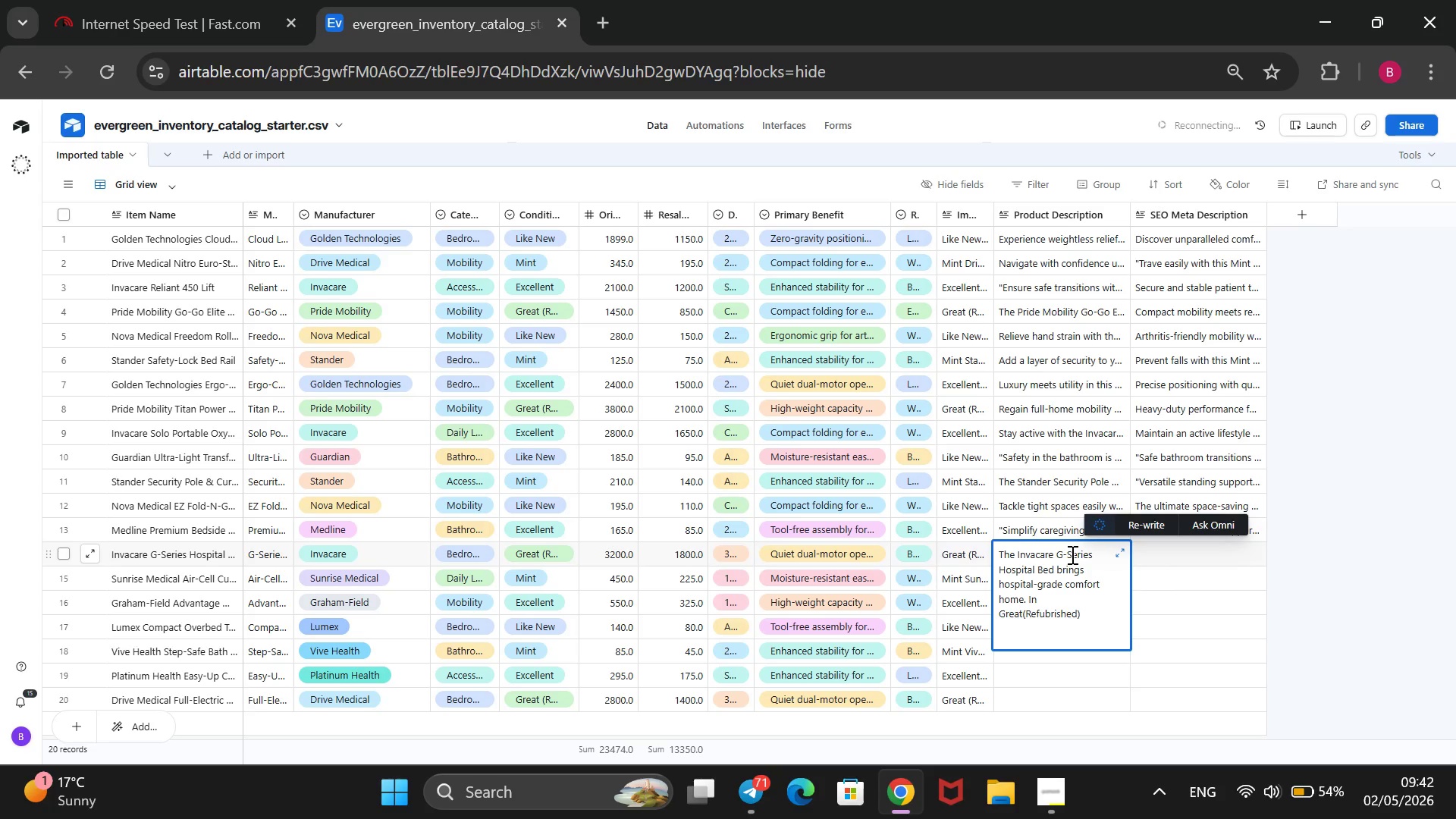 
key(ArrowLeft)